 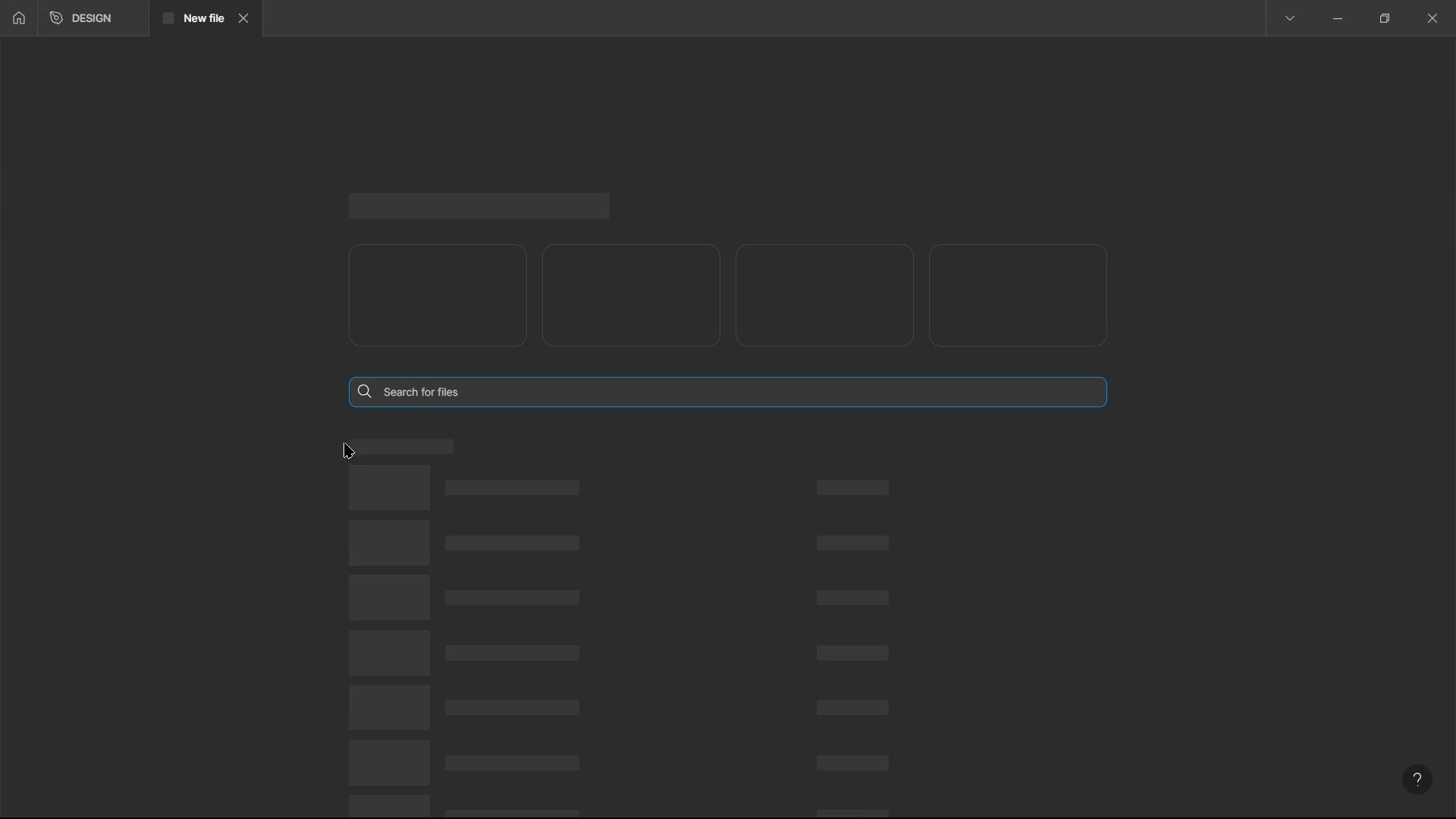 
scroll: coordinate [489, 400], scroll_direction: down, amount: 1.0
 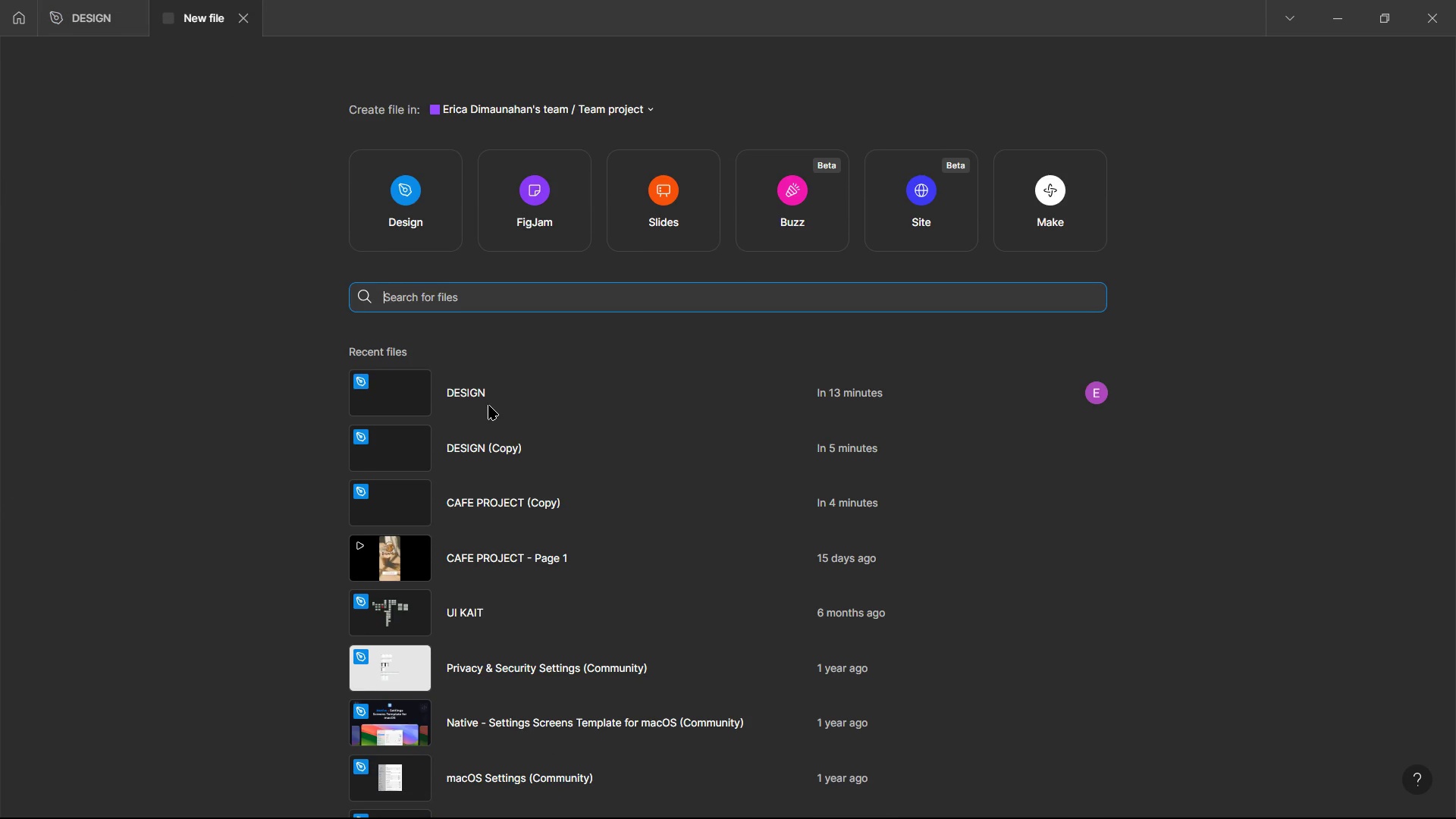 
scroll: coordinate [488, 405], scroll_direction: up, amount: 2.0
 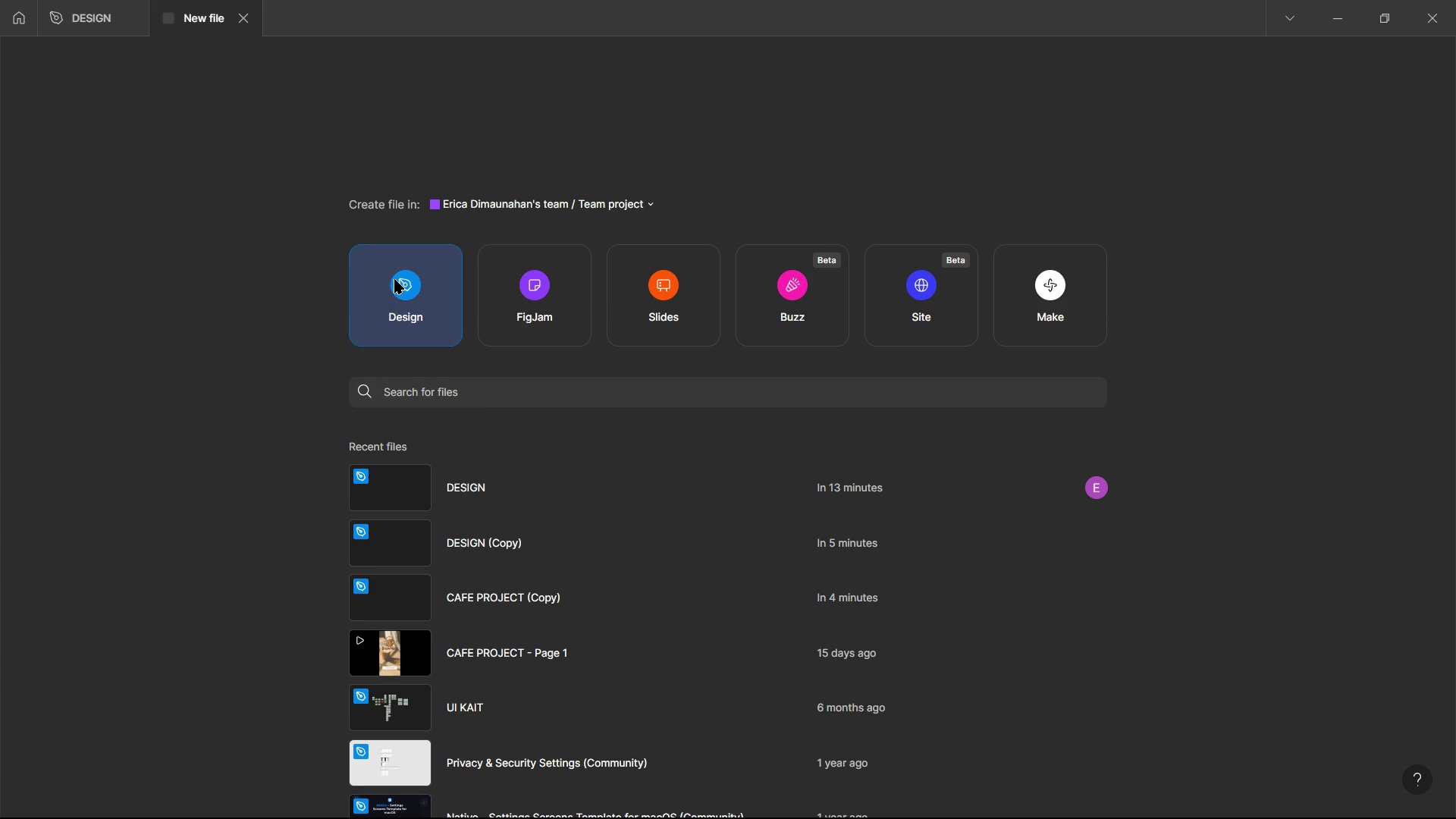 
left_click([394, 279])
 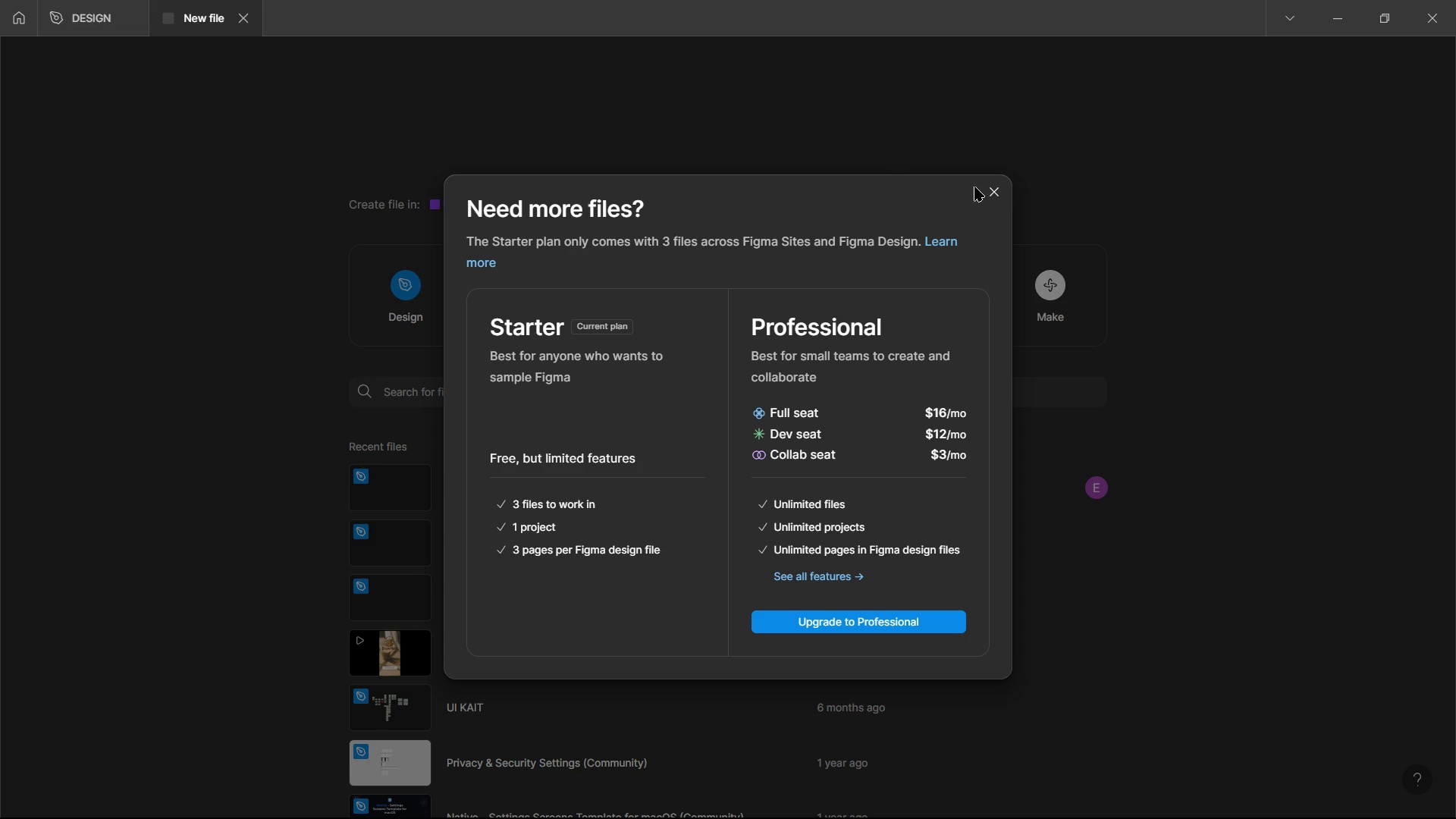 
left_click([987, 193])
 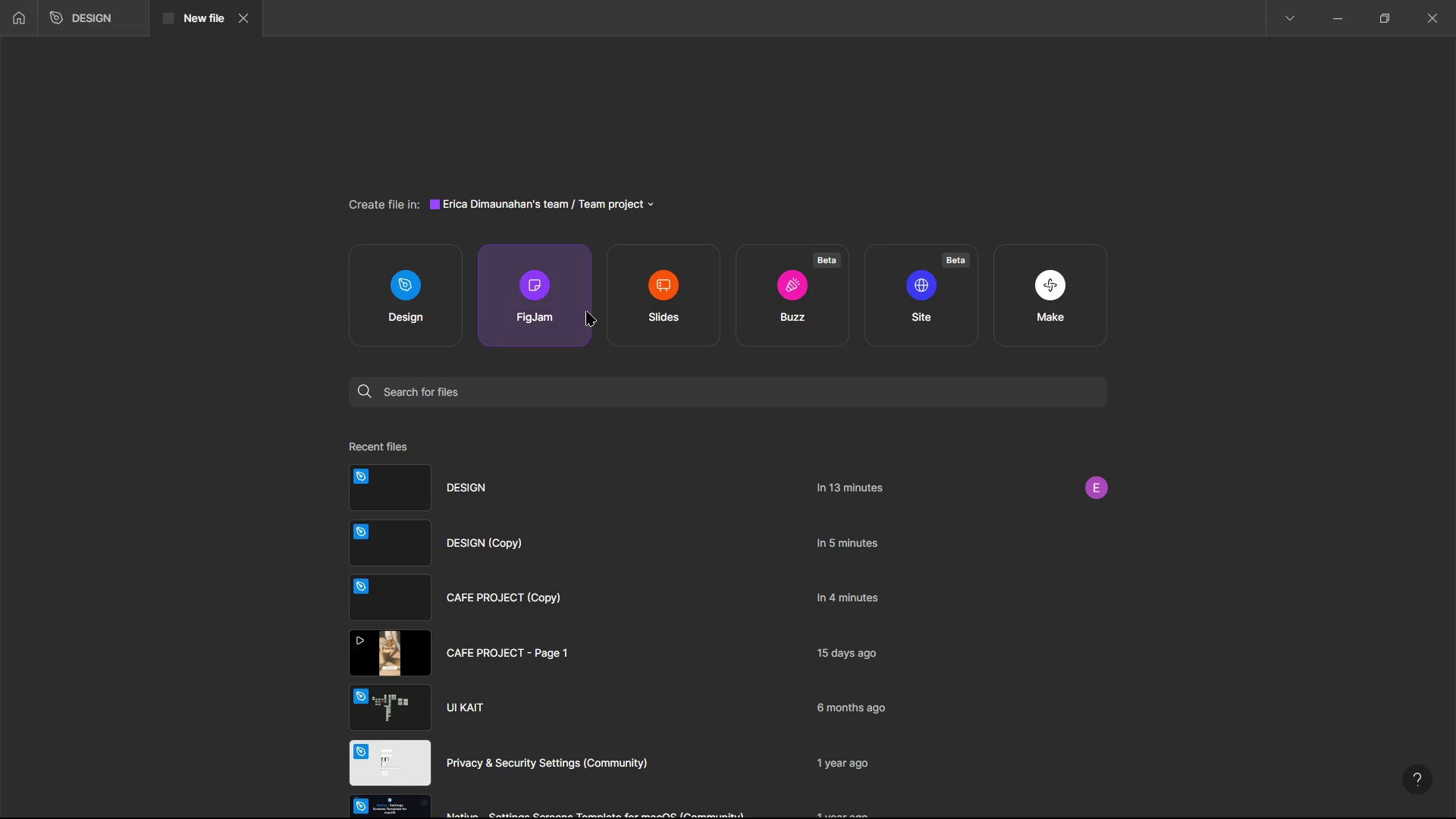 
scroll: coordinate [505, 491], scroll_direction: down, amount: 4.0
 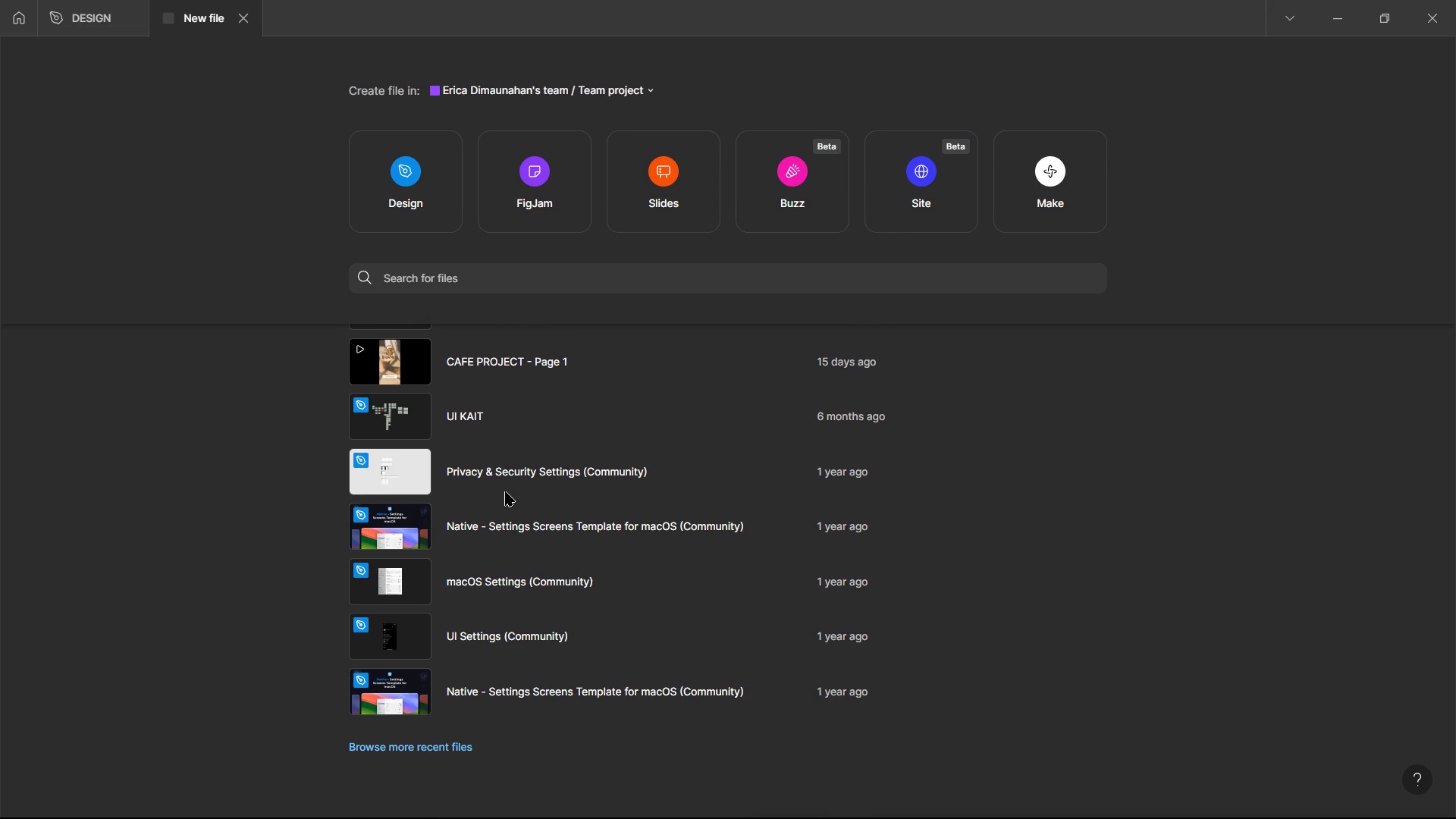 
scroll: coordinate [503, 489], scroll_direction: up, amount: 6.0
 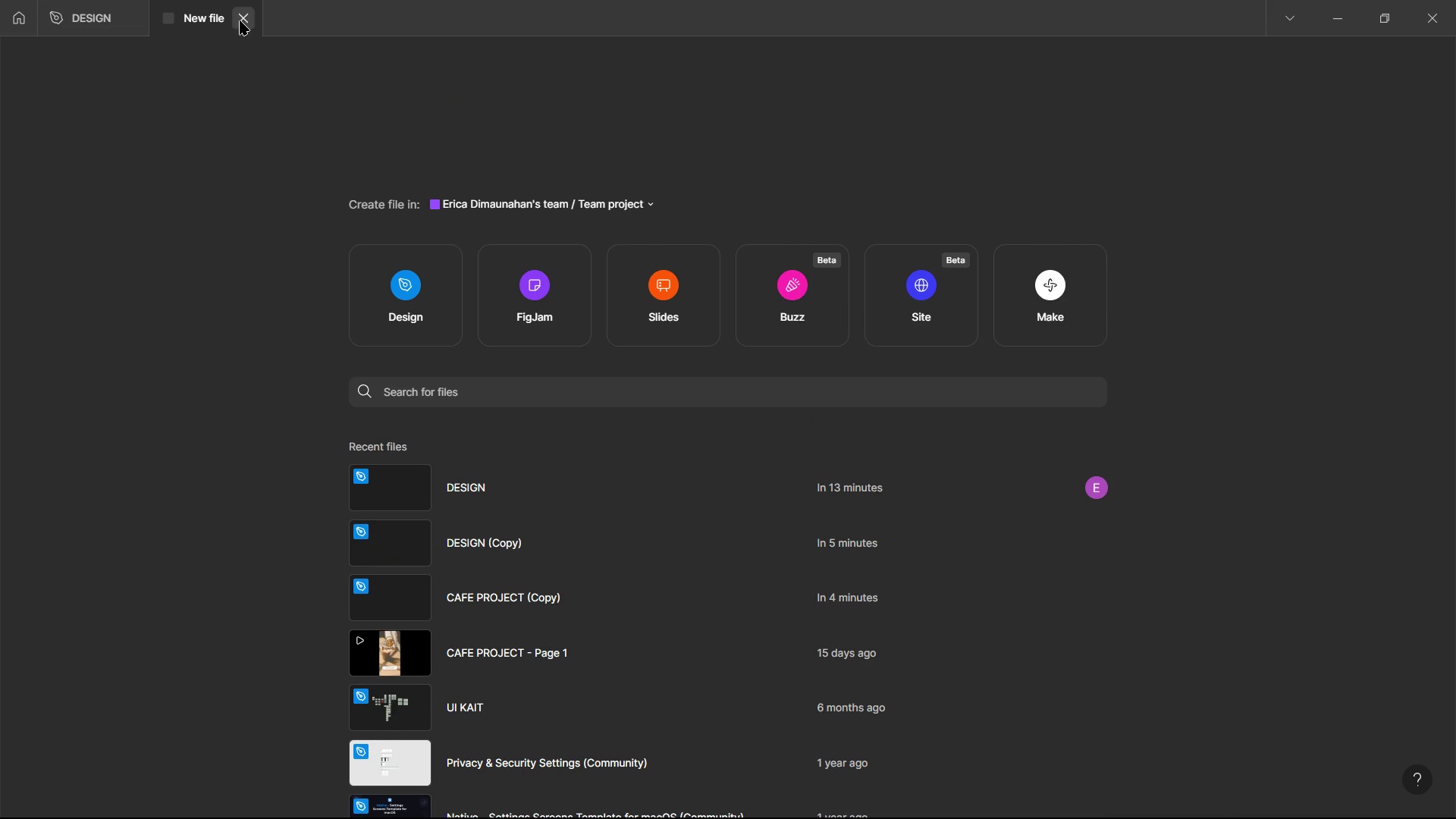 
left_click([240, 20])